 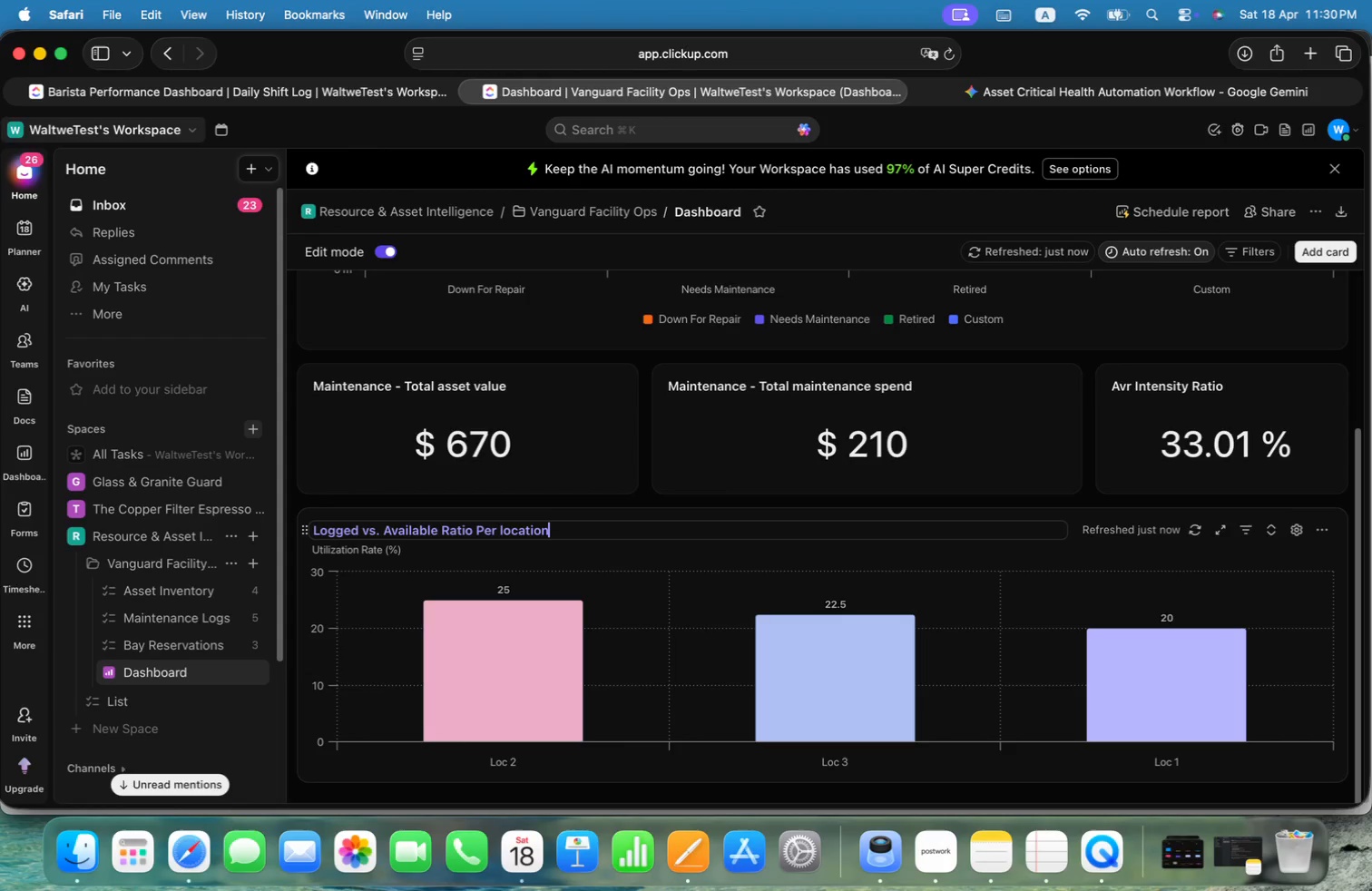 
key(Alt+Meta+CommandLeft)
 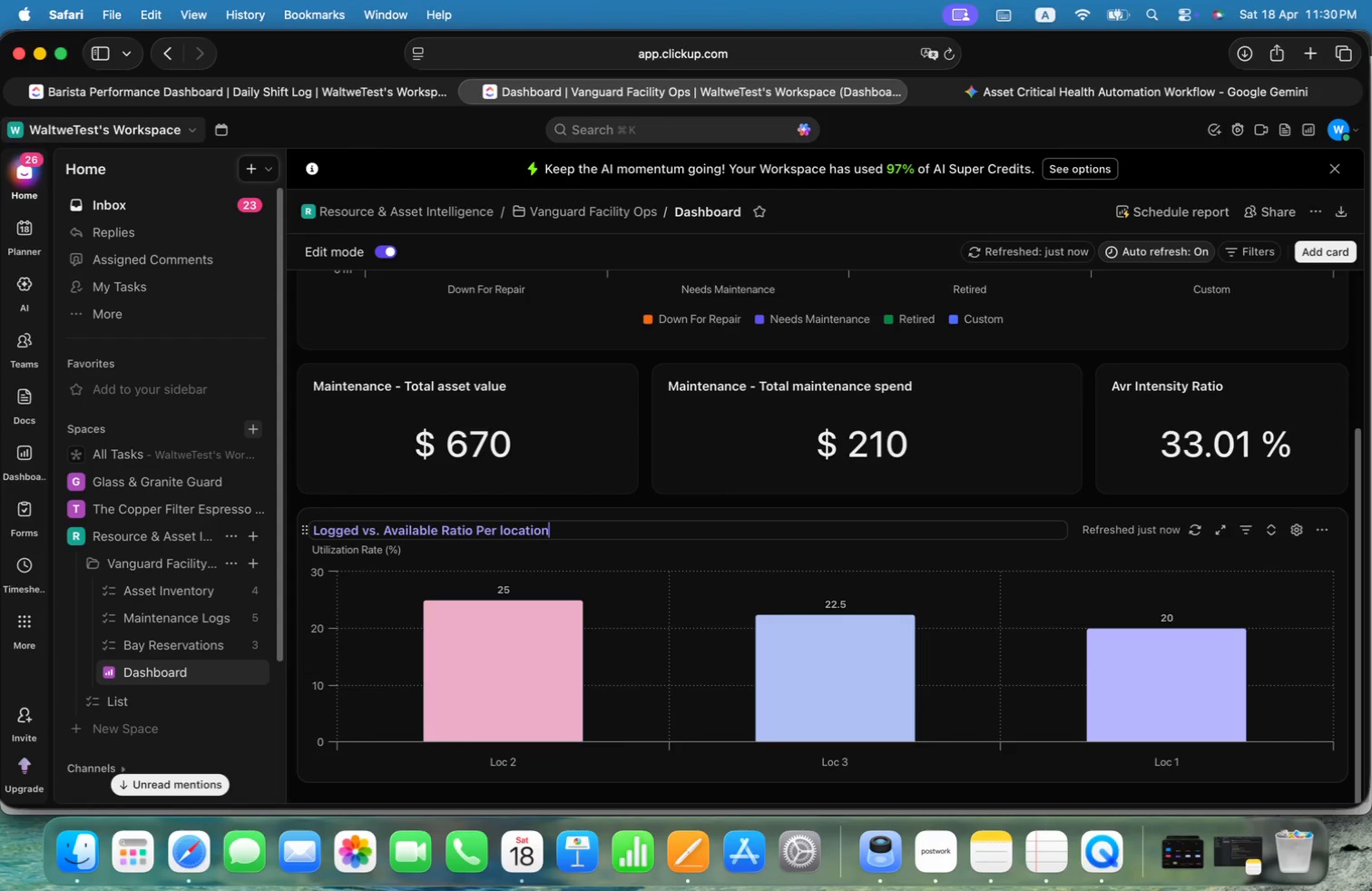 
key(Alt+ArrowLeft)
 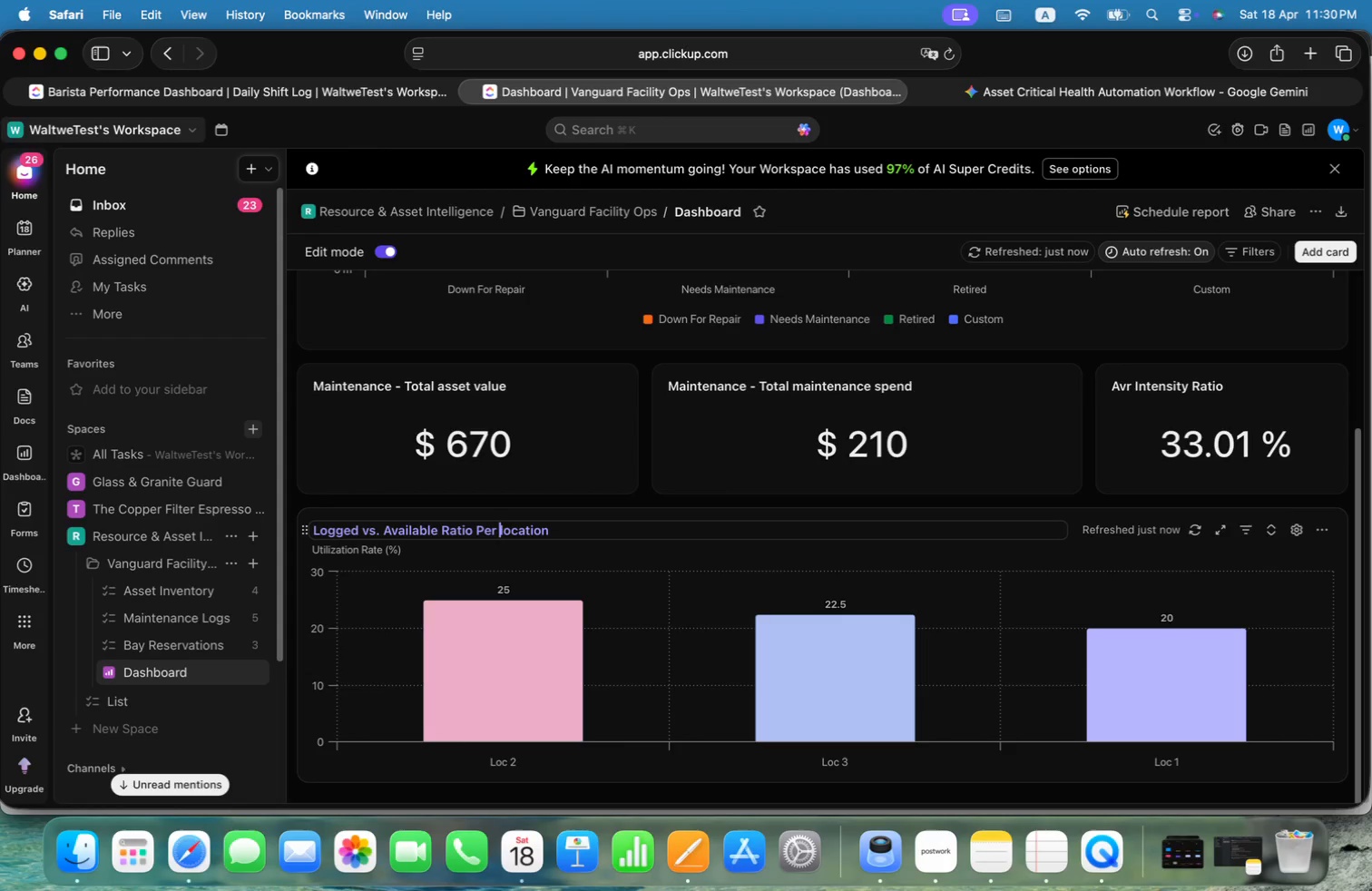 
hold_key(key=ArrowRight, duration=12.27)
 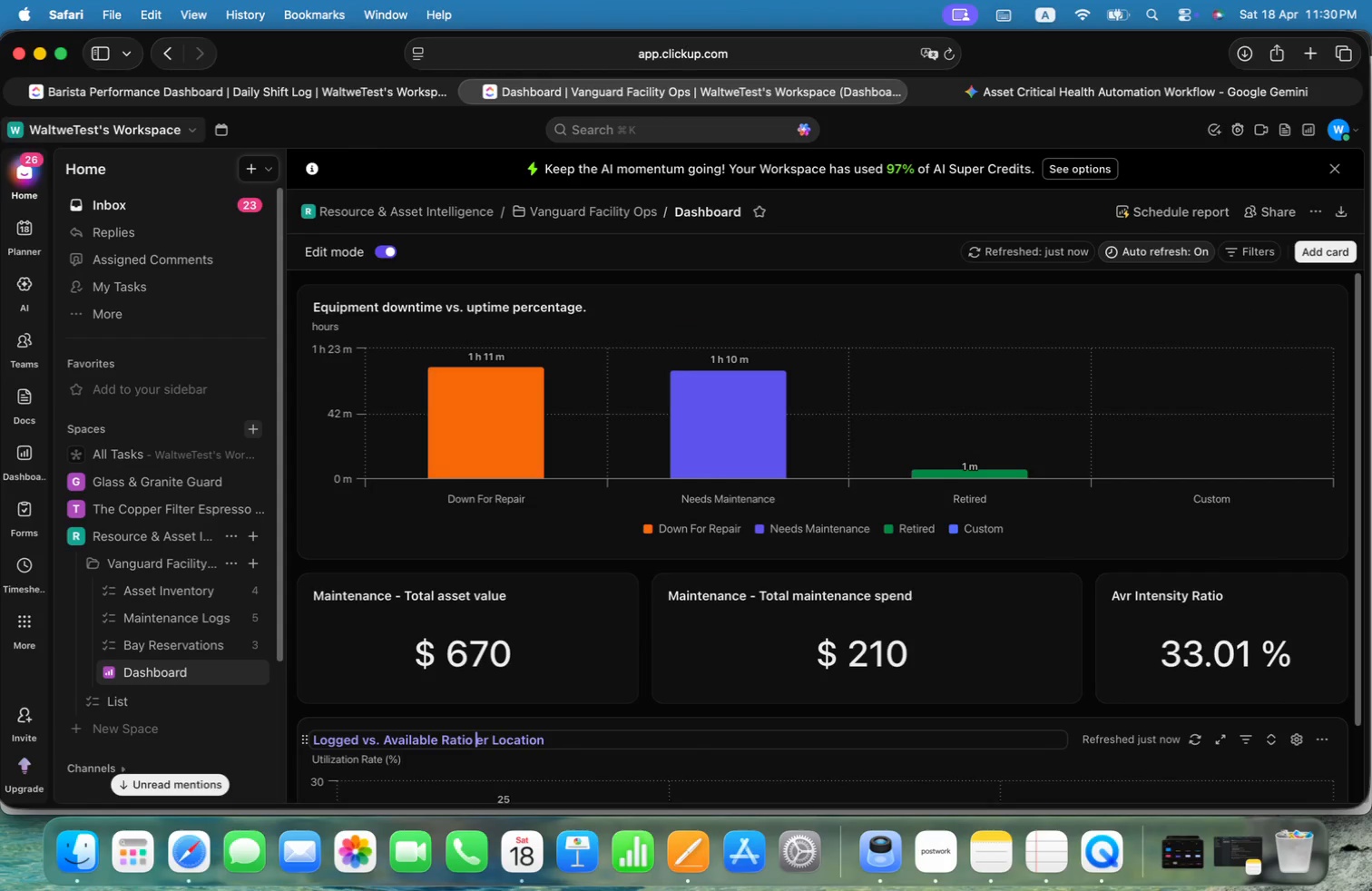 
key(Alt+Backspace)
 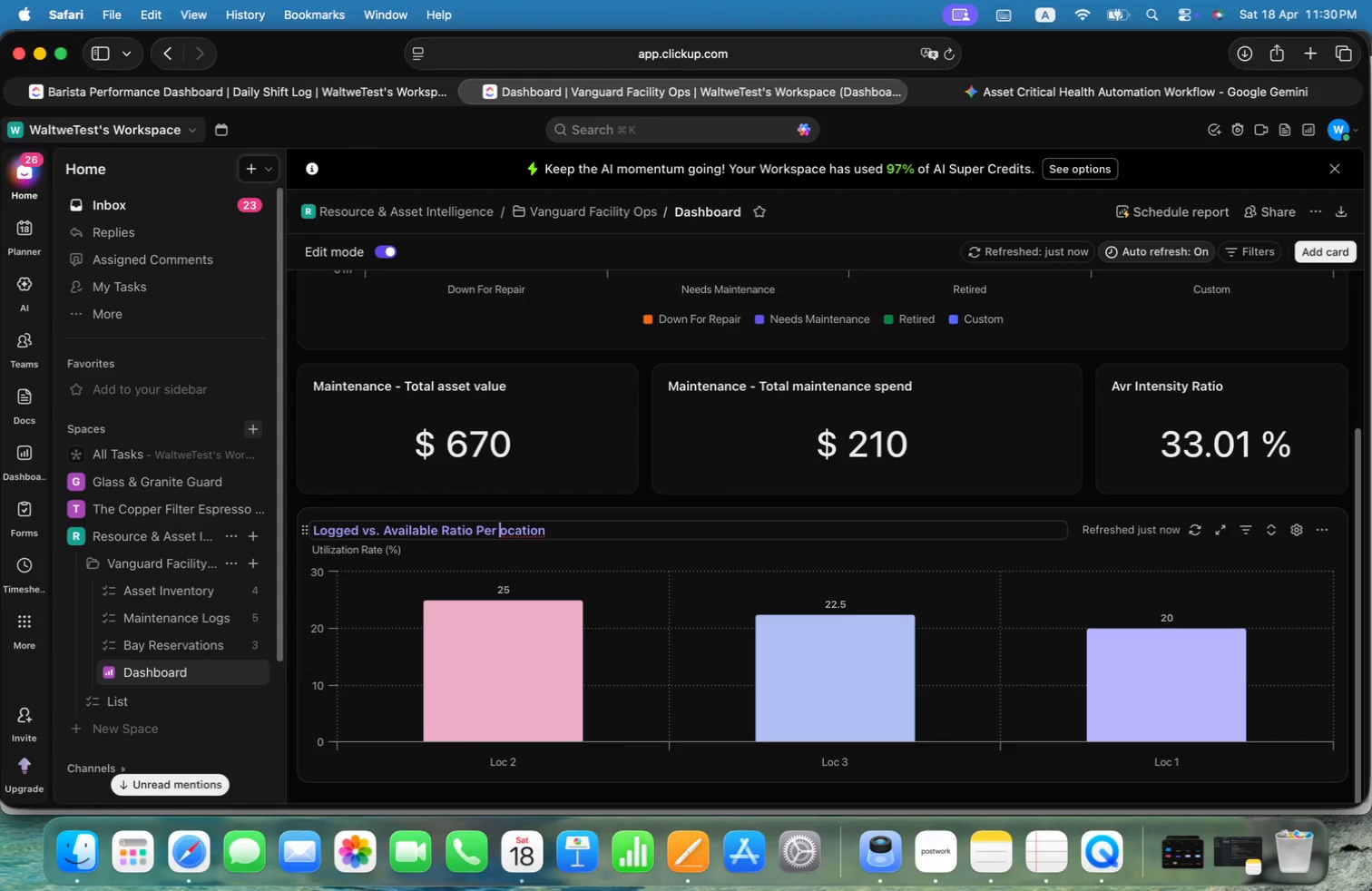 
key(Alt+Shift+ShiftLeft)
 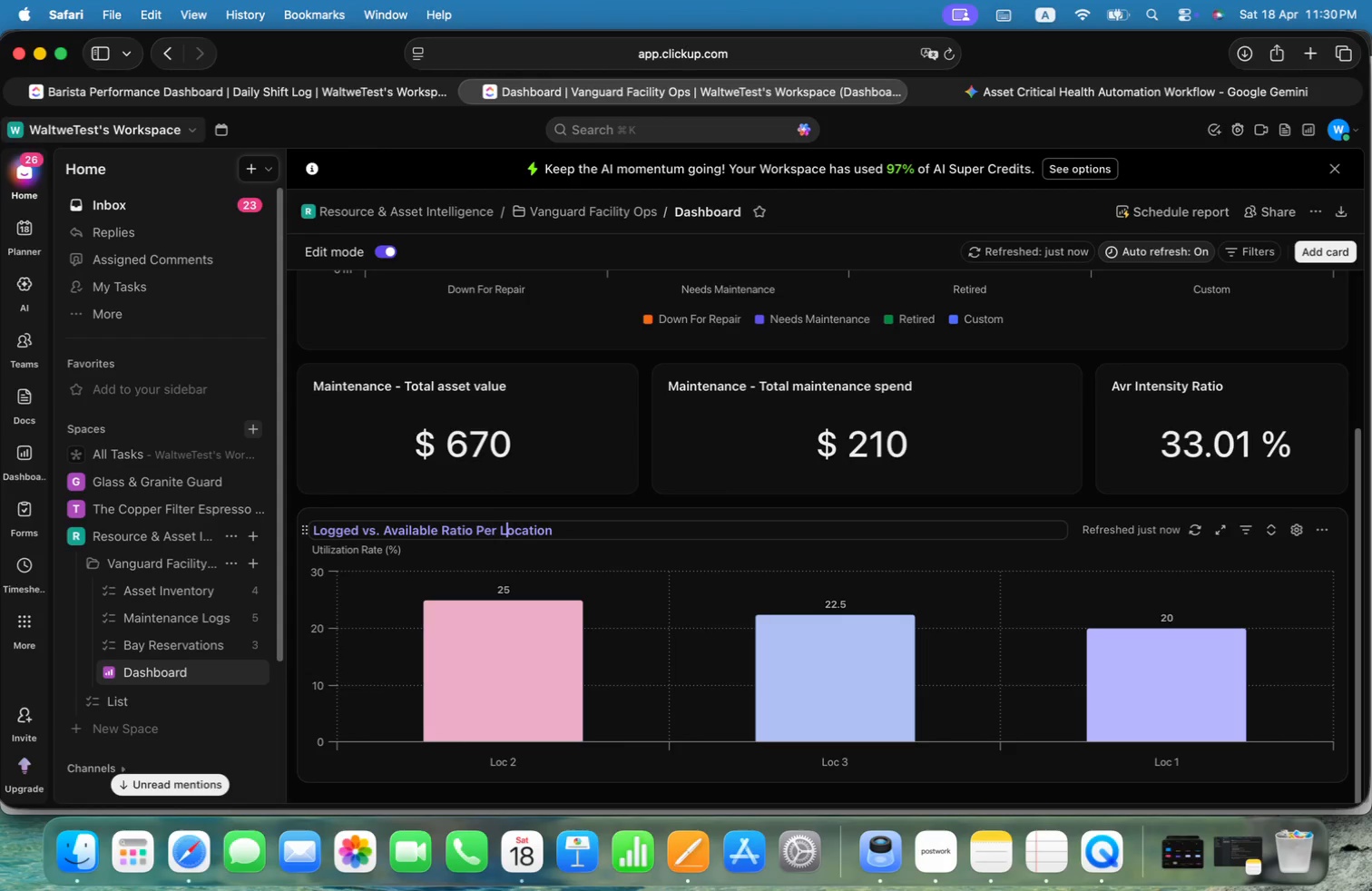 
key(Alt+Shift+L)
 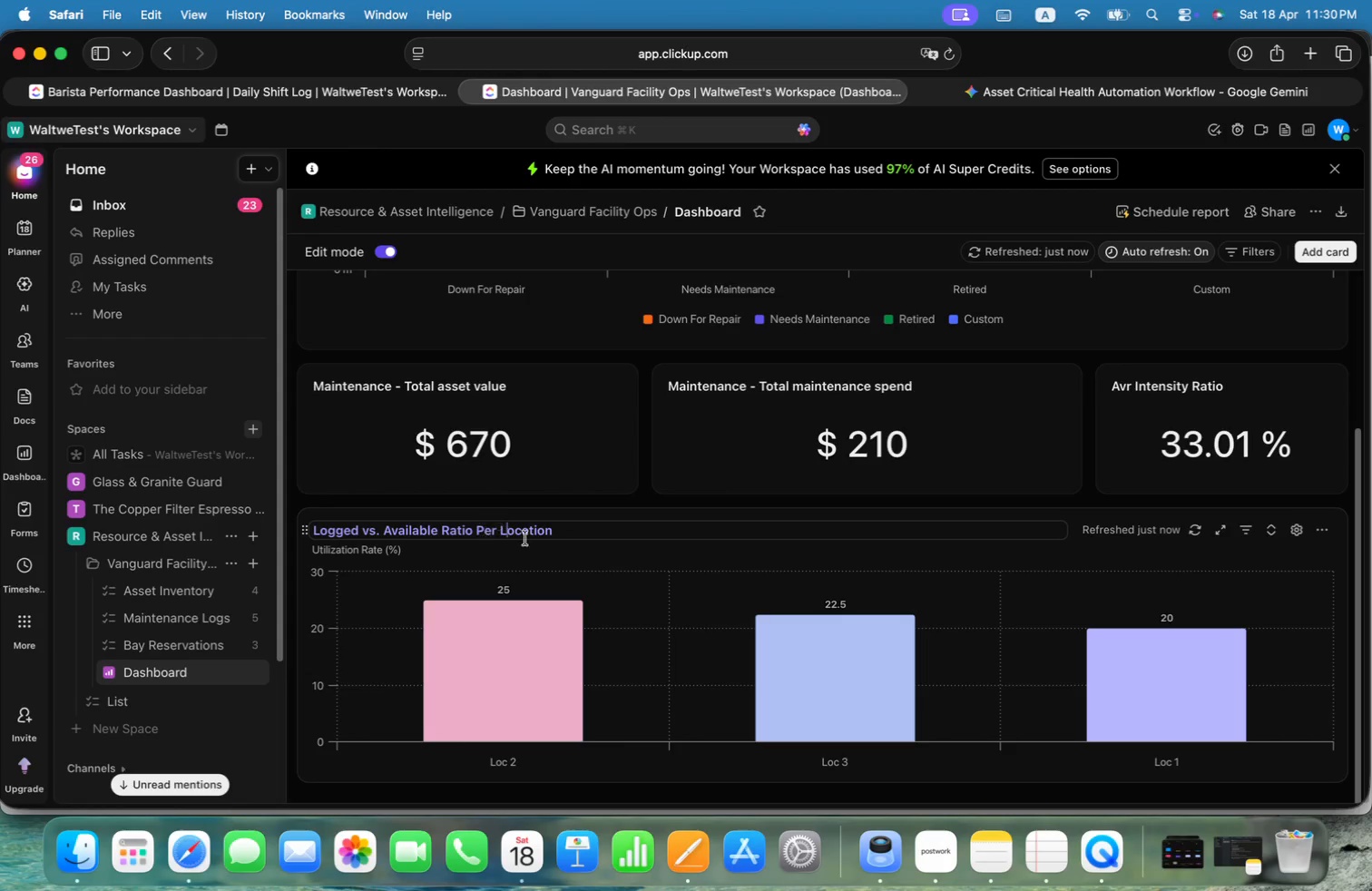 
left_click([569, 558])
 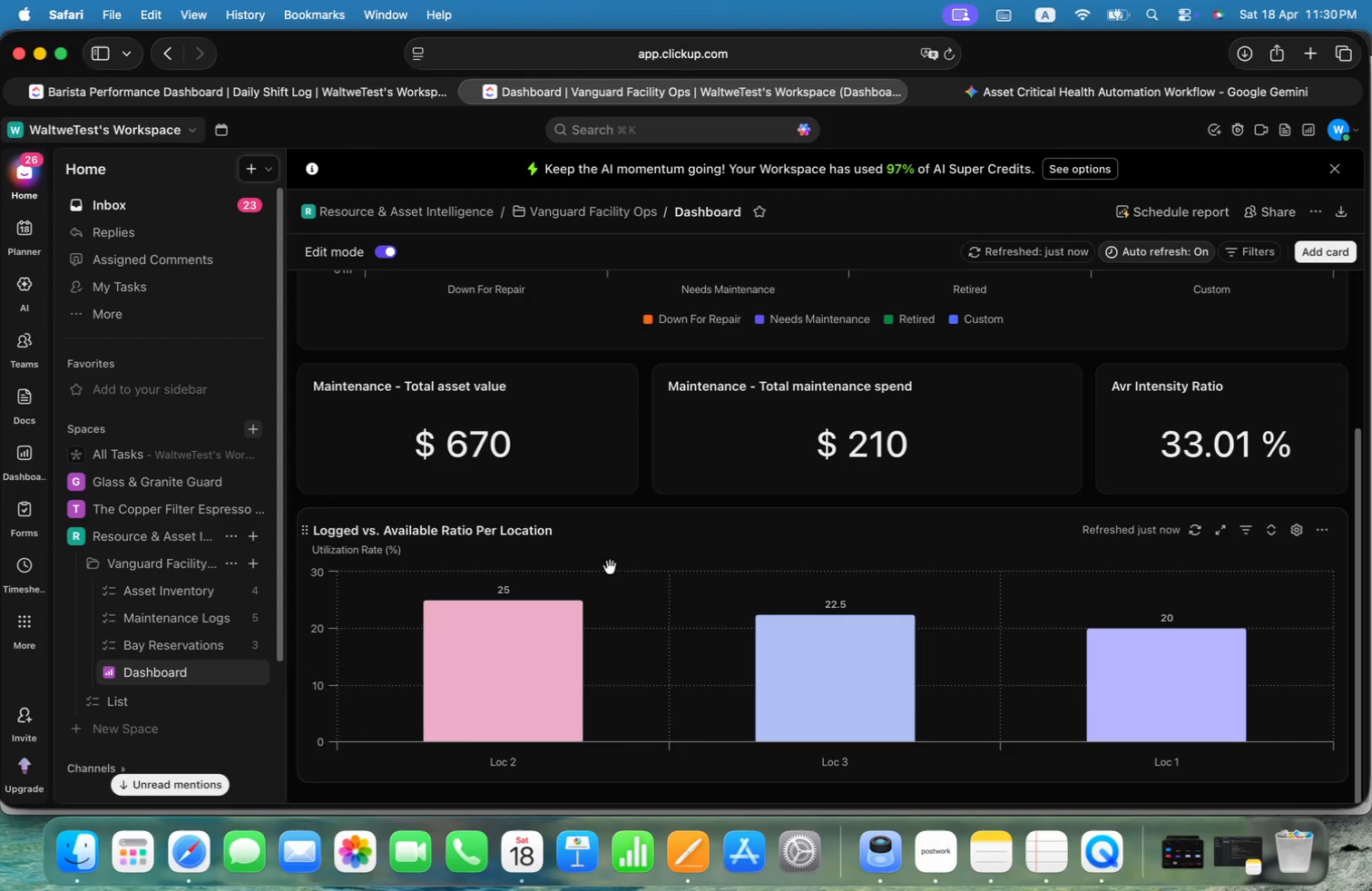 
scroll: coordinate [766, 543], scroll_direction: up, amount: 2.0
 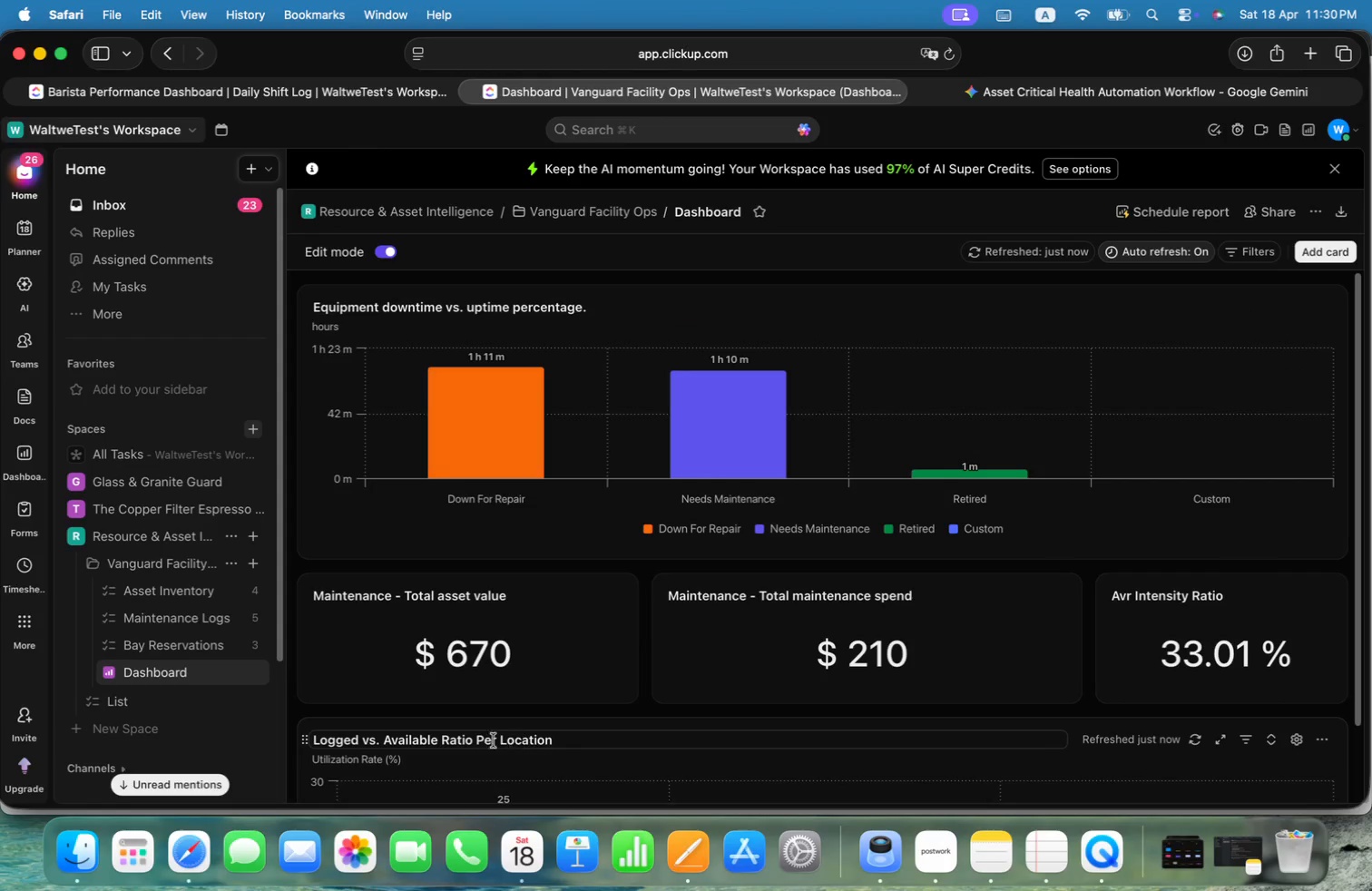 
key(Alt+ArrowLeft)
 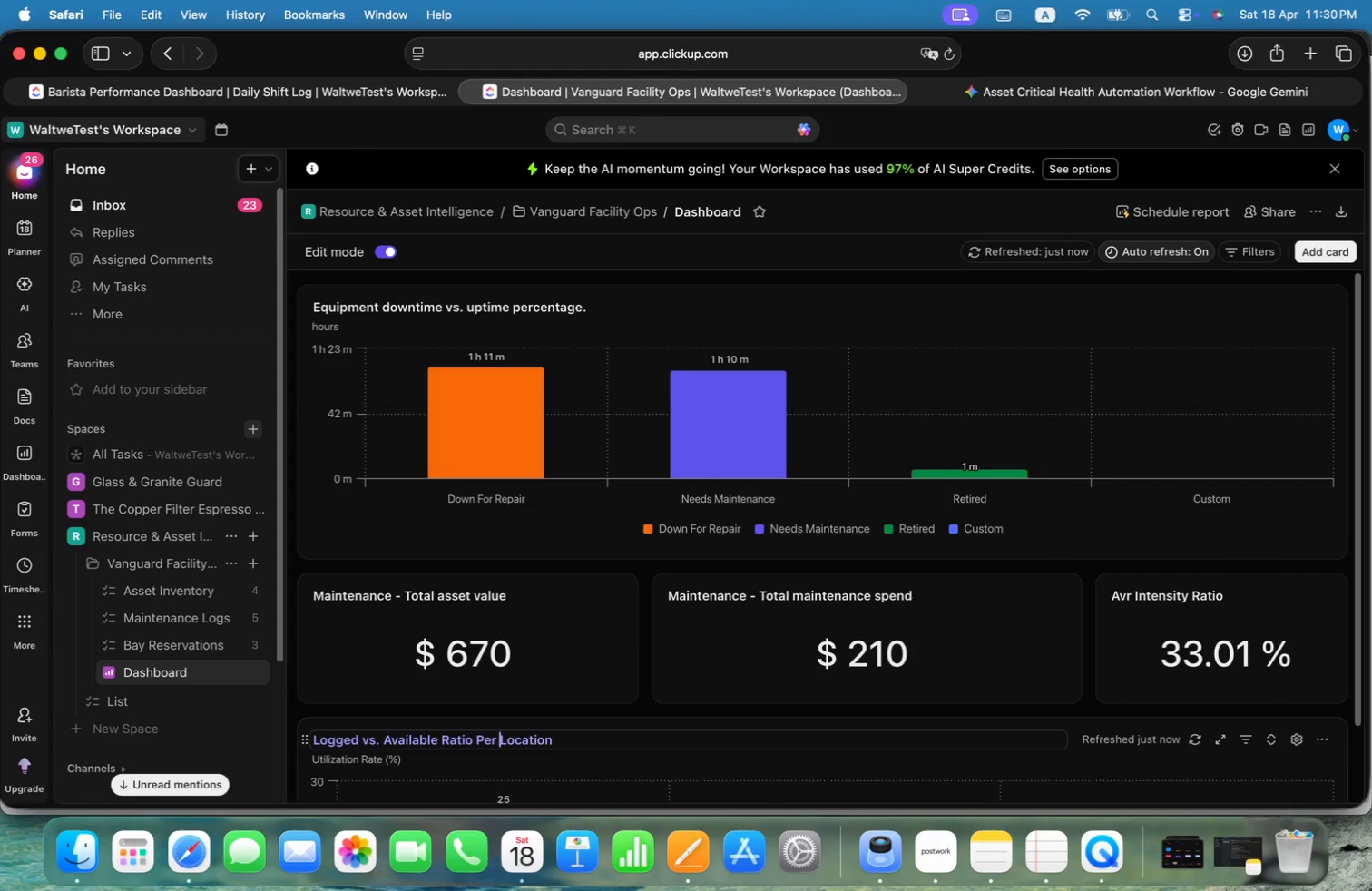 
key(Alt+ArrowLeft)
 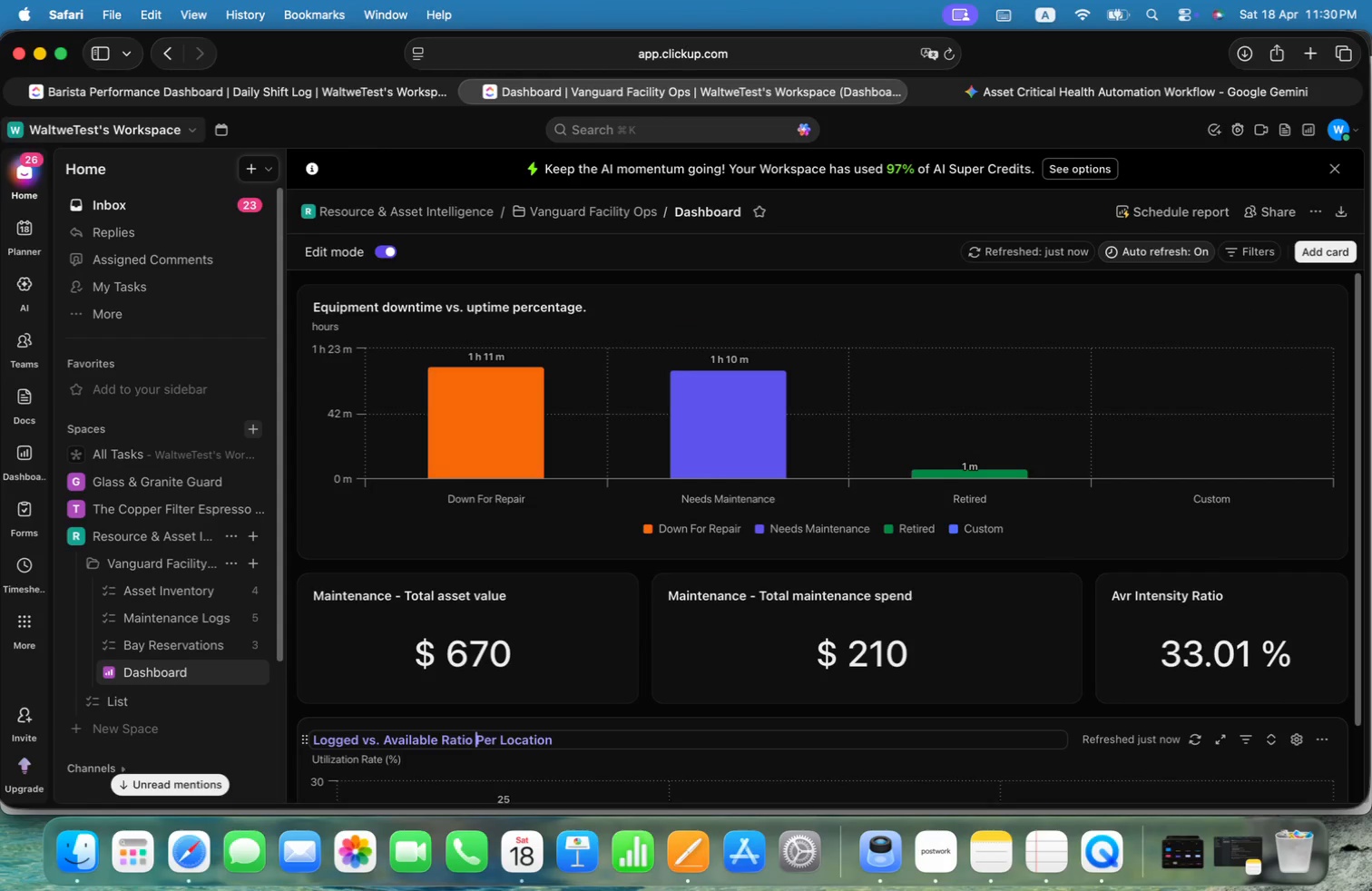 
hold_key(key=ArrowRight, duration=1.02)
 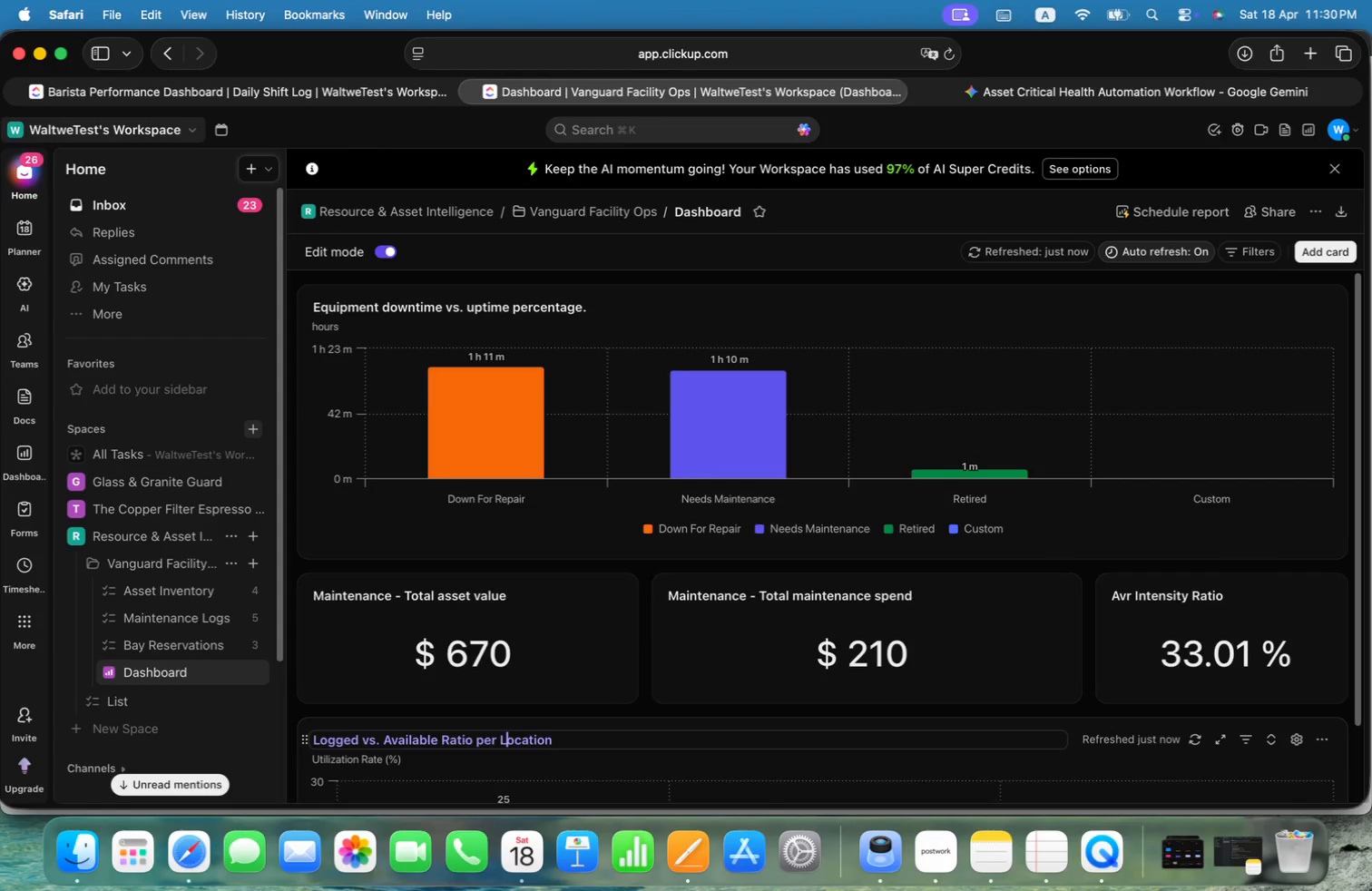 
key(Alt+Backspace)
 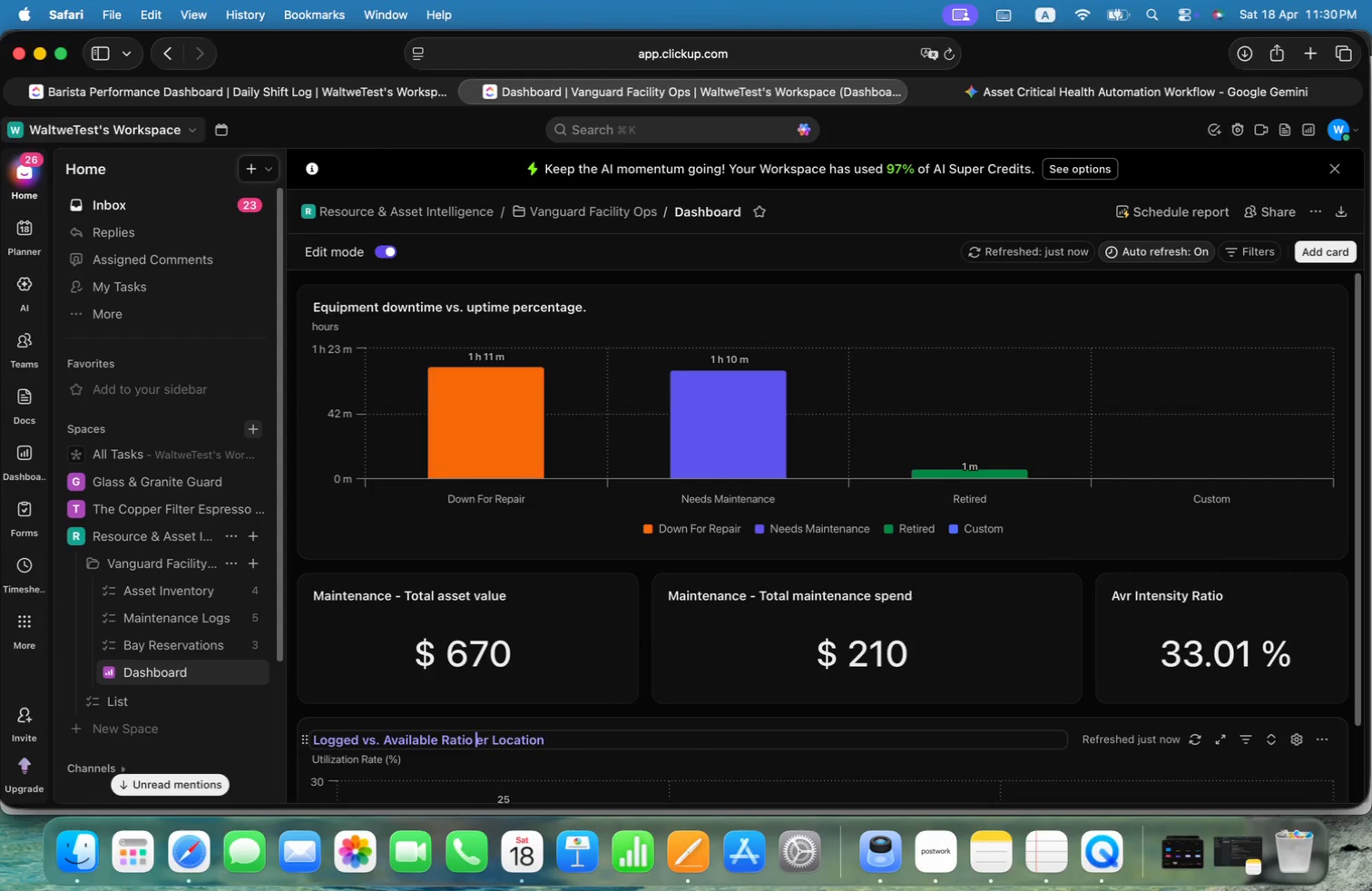 
key(Alt+P)
 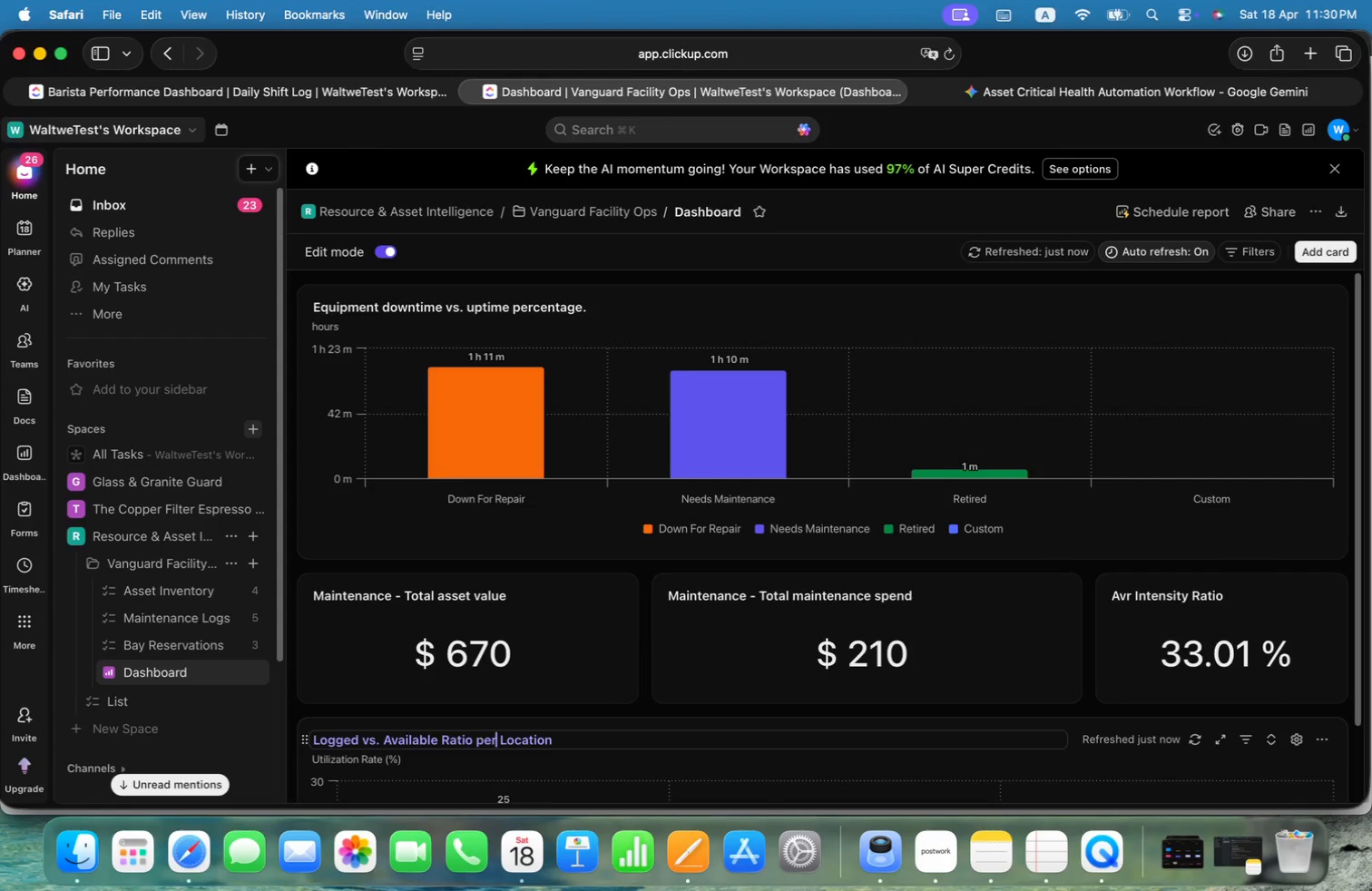 
hold_key(key=OptionLeft, duration=0.36)
 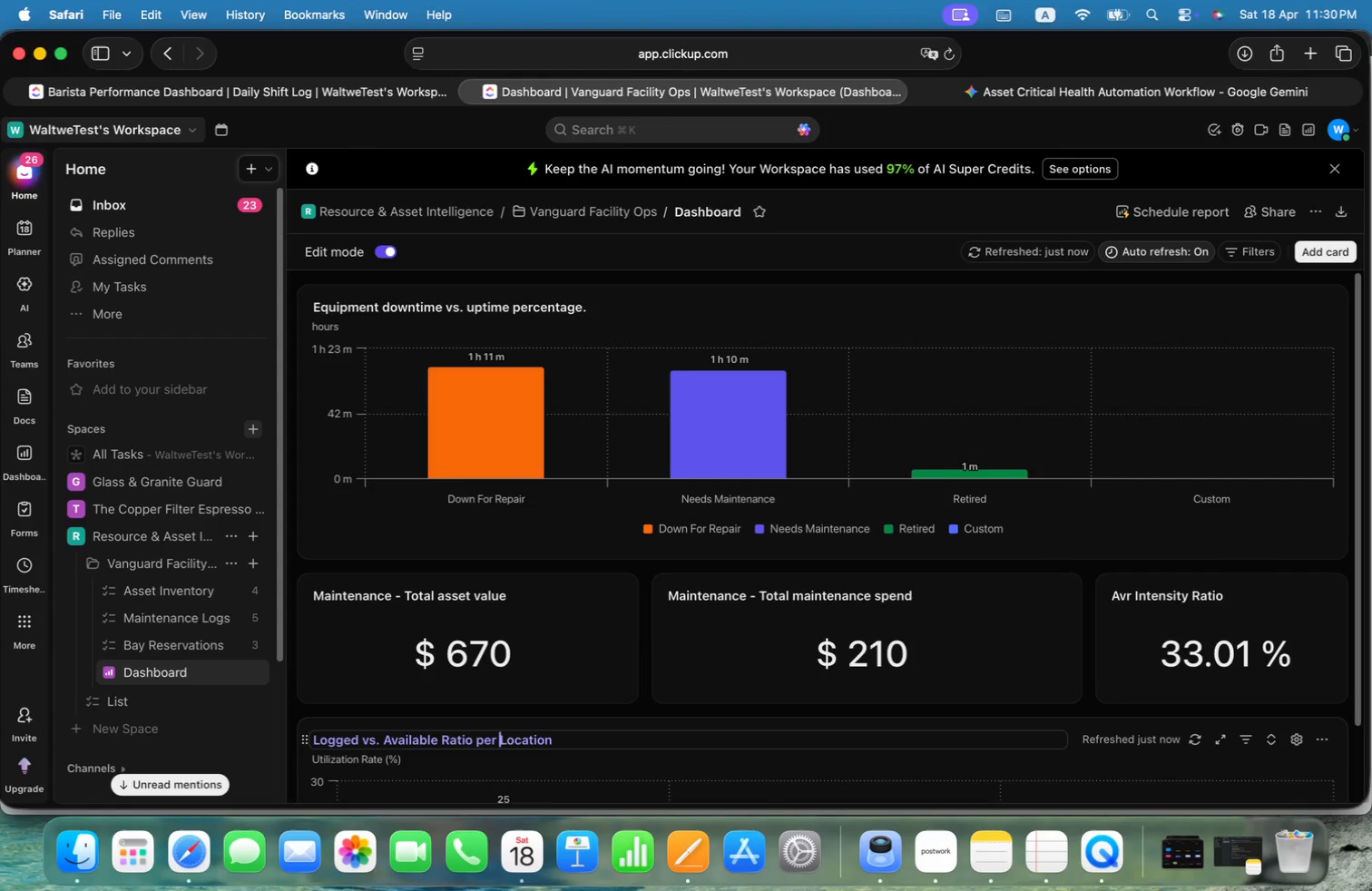 
key(Alt+ArrowRight)
 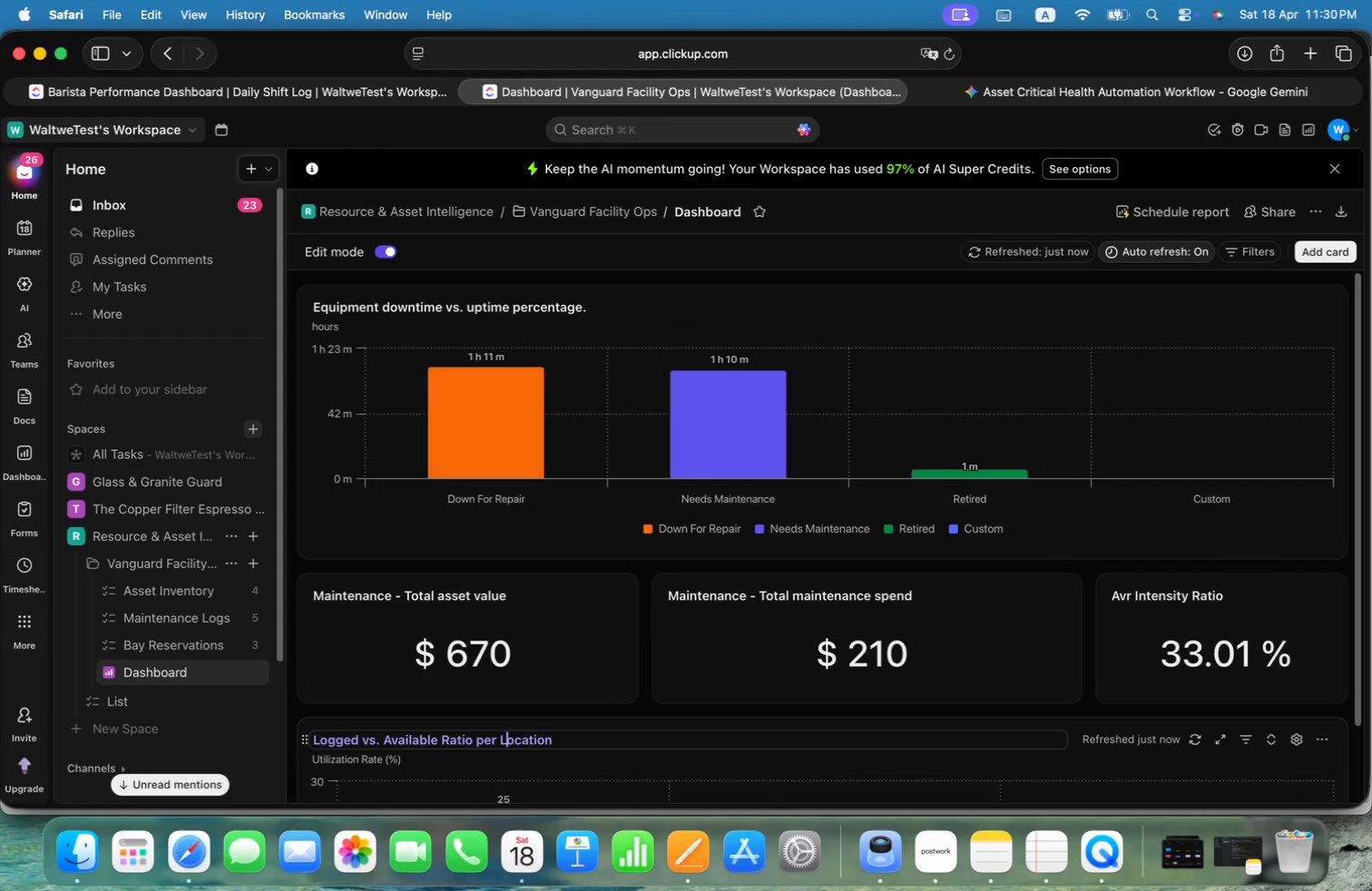 
key(Alt+ArrowRight)
 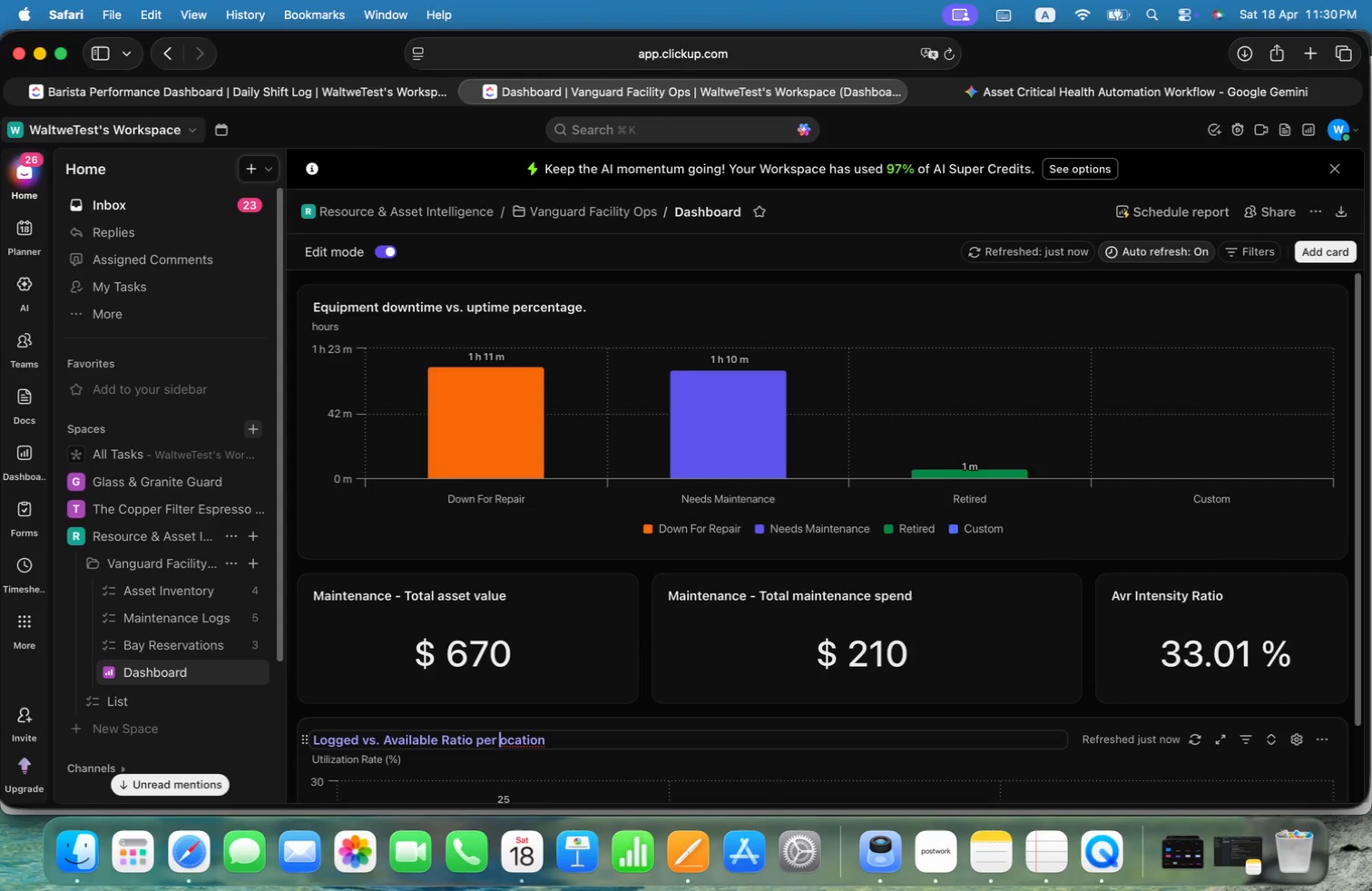 
key(Alt+Backspace)
 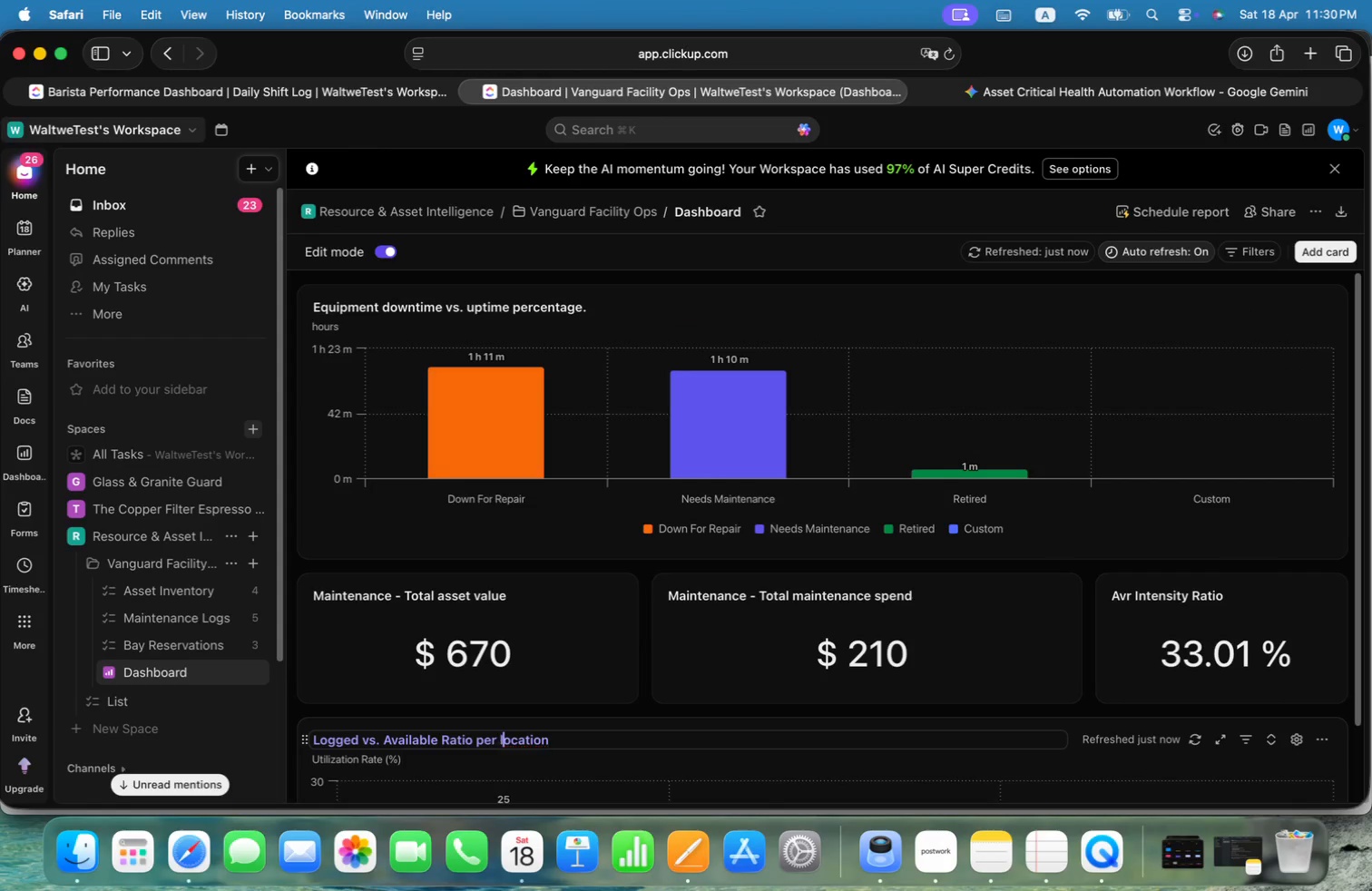 
key(Alt+L)
 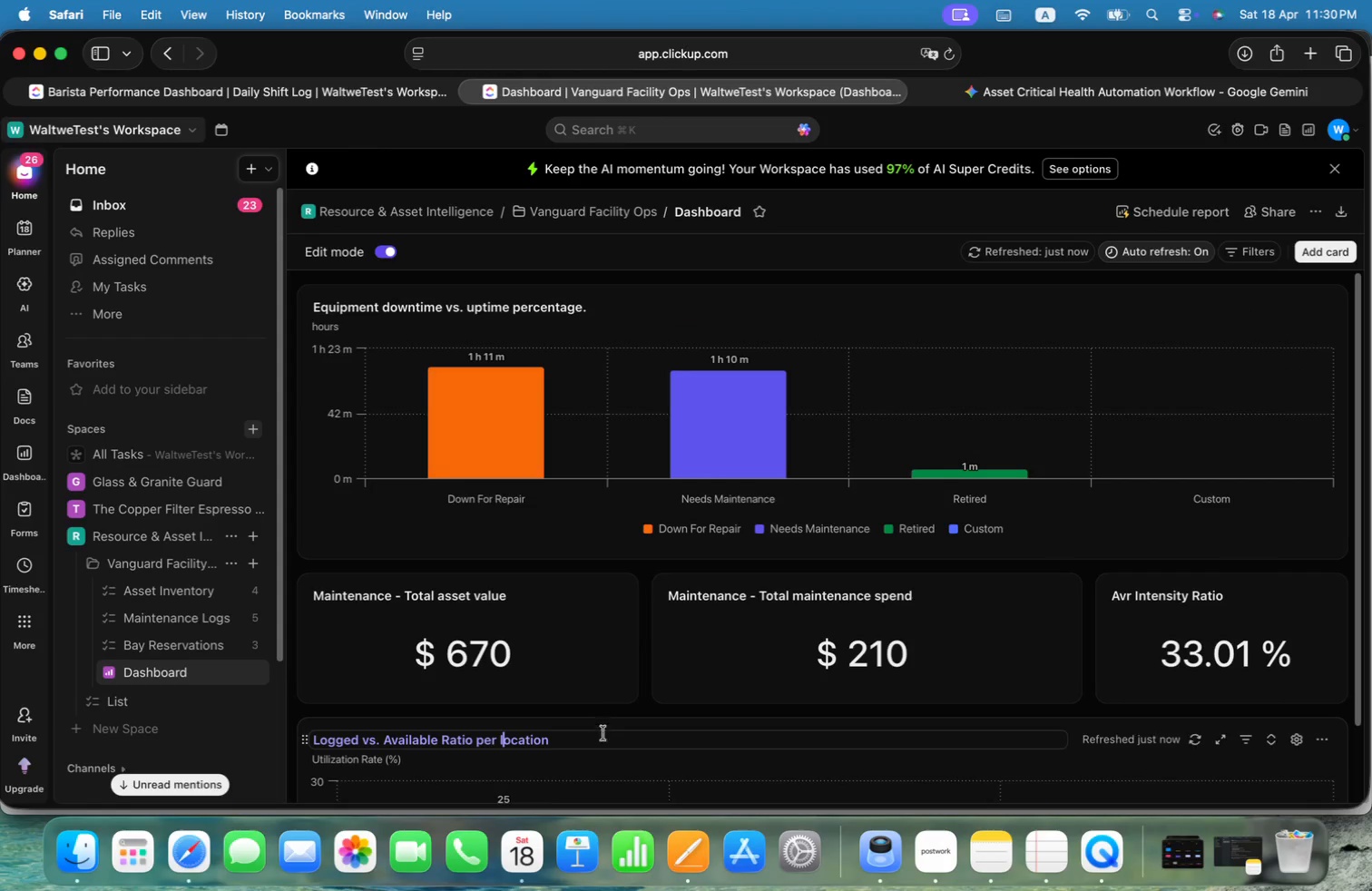 
left_click([607, 763])
 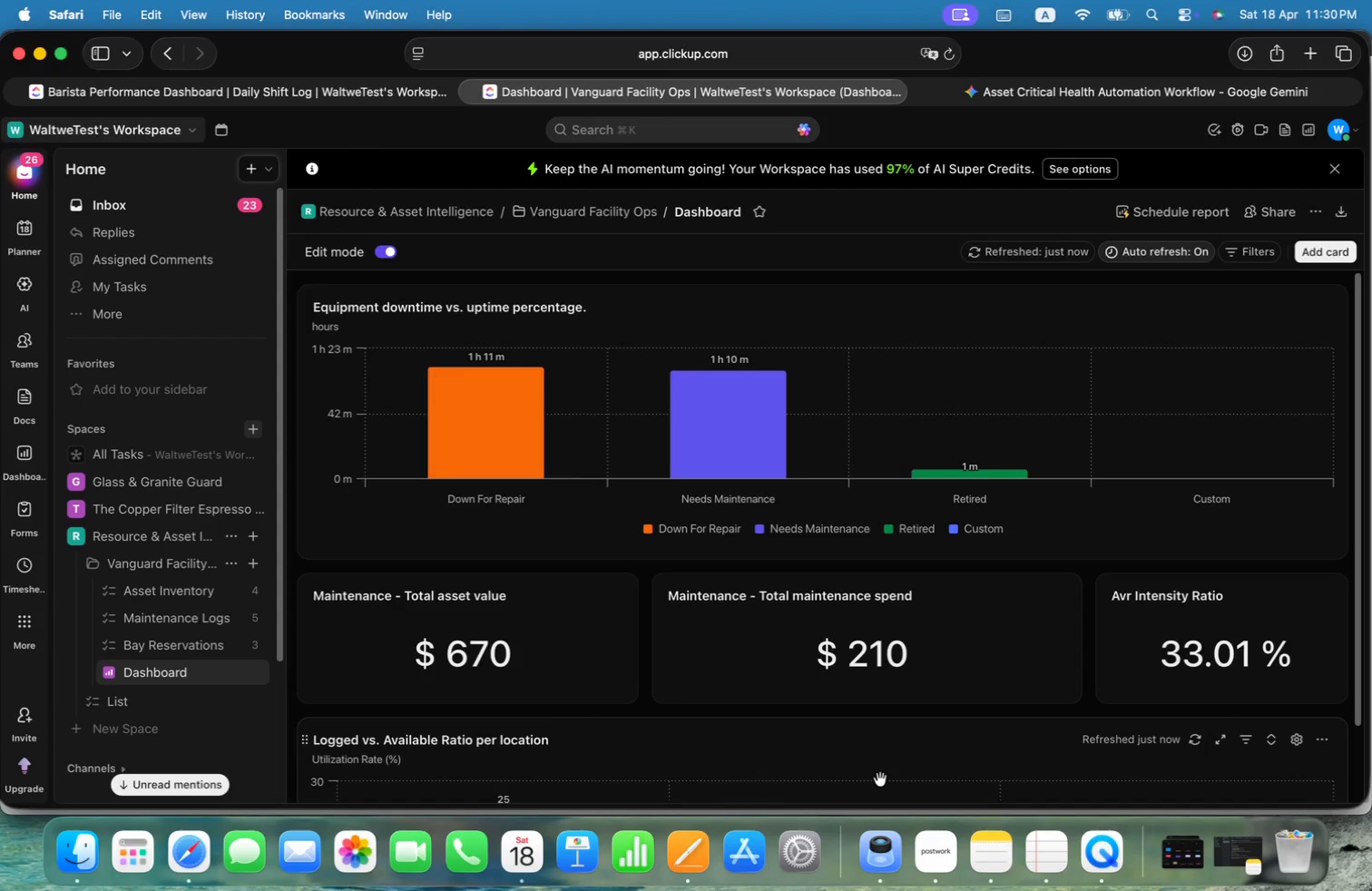 
scroll: coordinate [880, 778], scroll_direction: down, amount: 1.0
 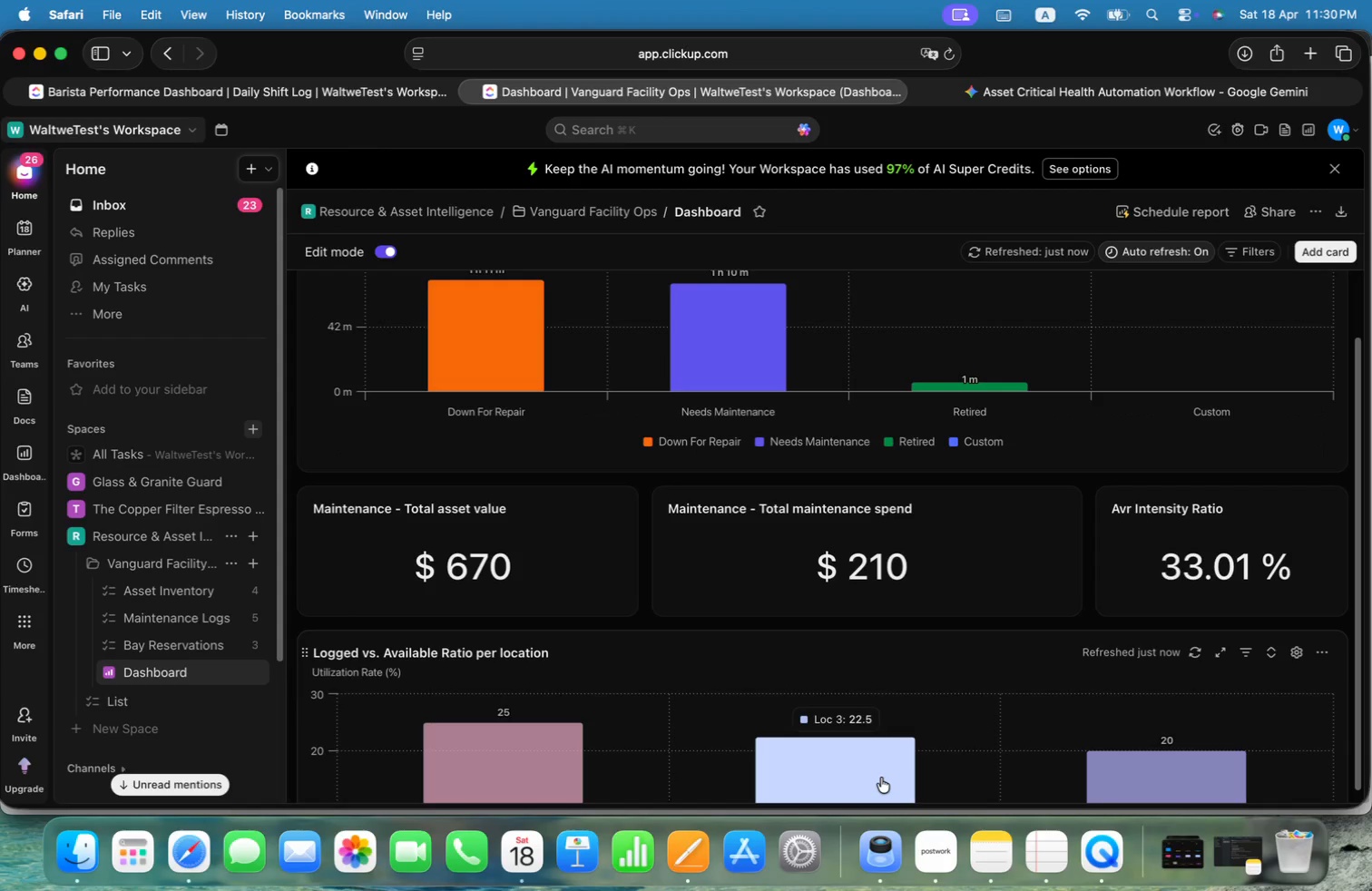 
scroll: coordinate [819, 680], scroll_direction: up, amount: 27.0
 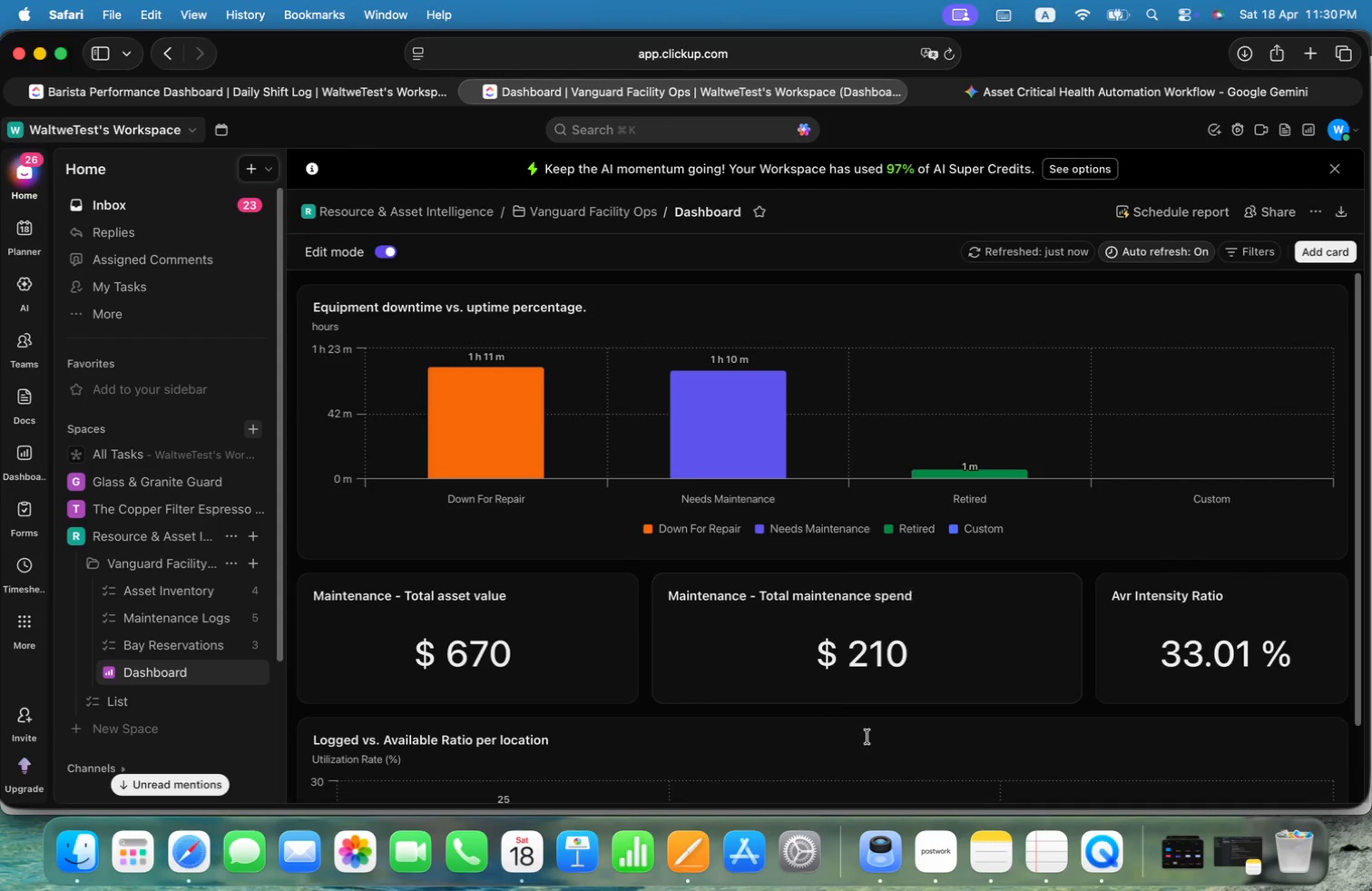 
scroll: coordinate [935, 741], scroll_direction: down, amount: 7.0
 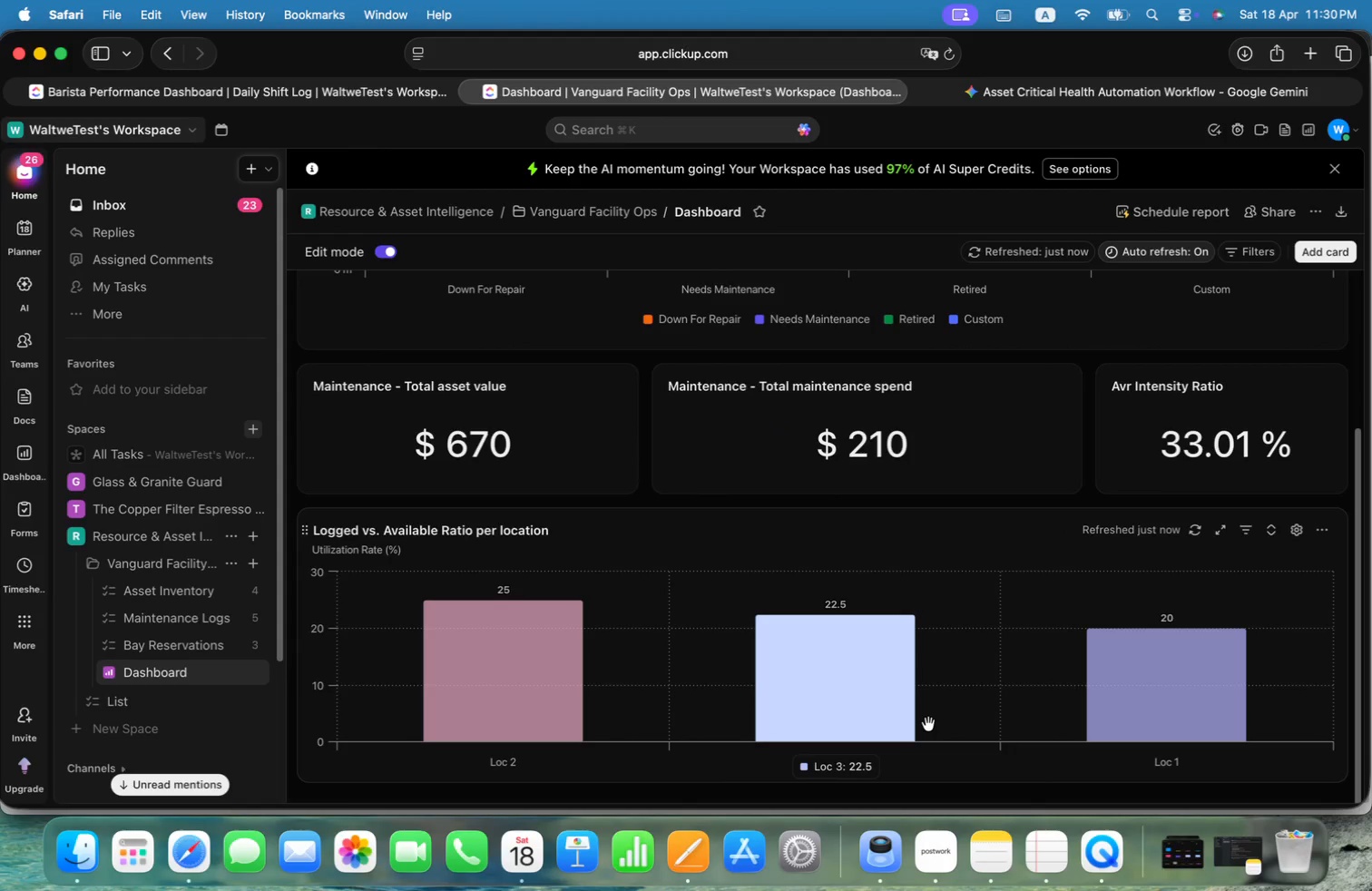 
key(Alt+Meta+CommandLeft)
 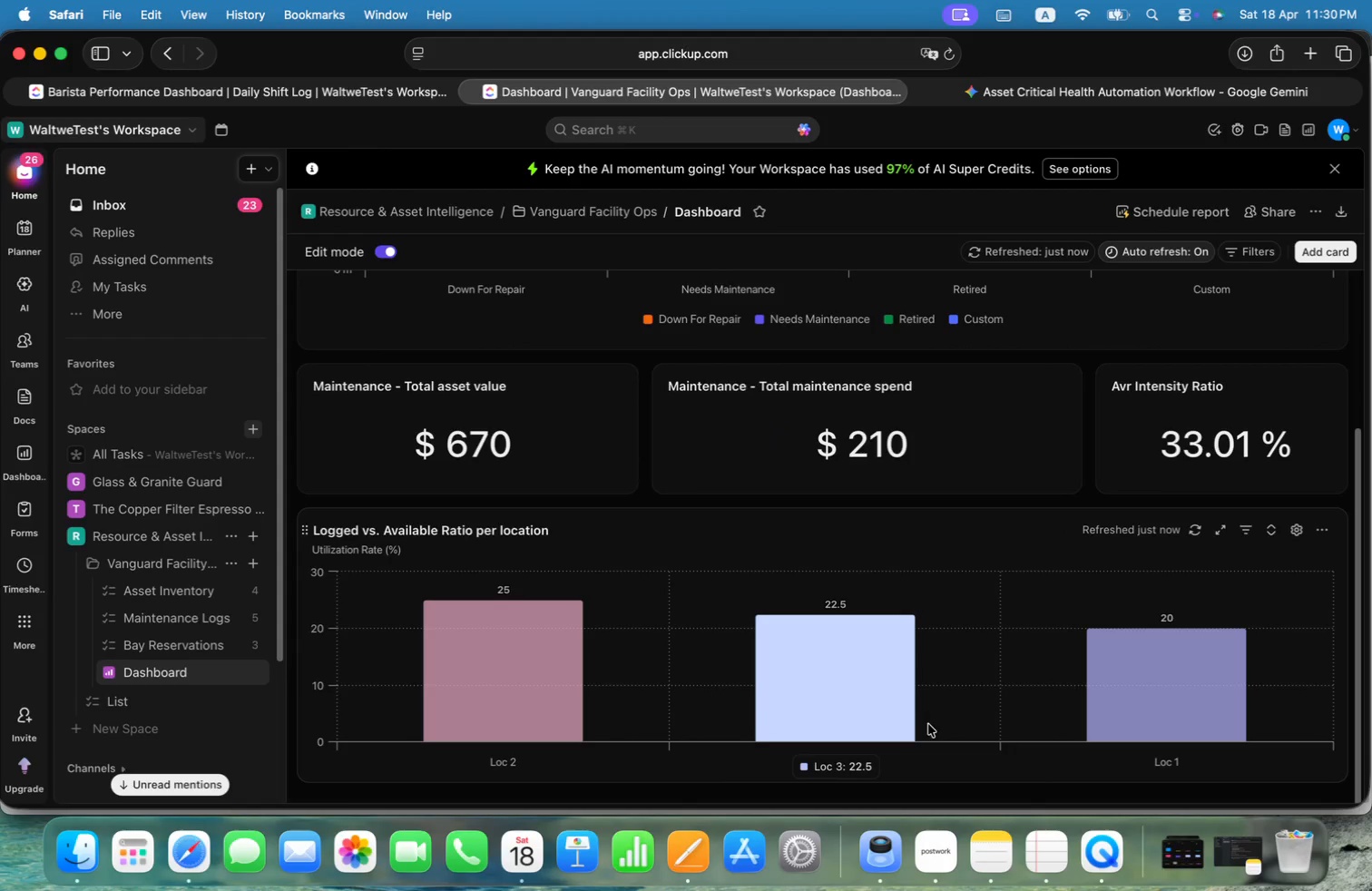 
key(Alt+Meta+Tab)